 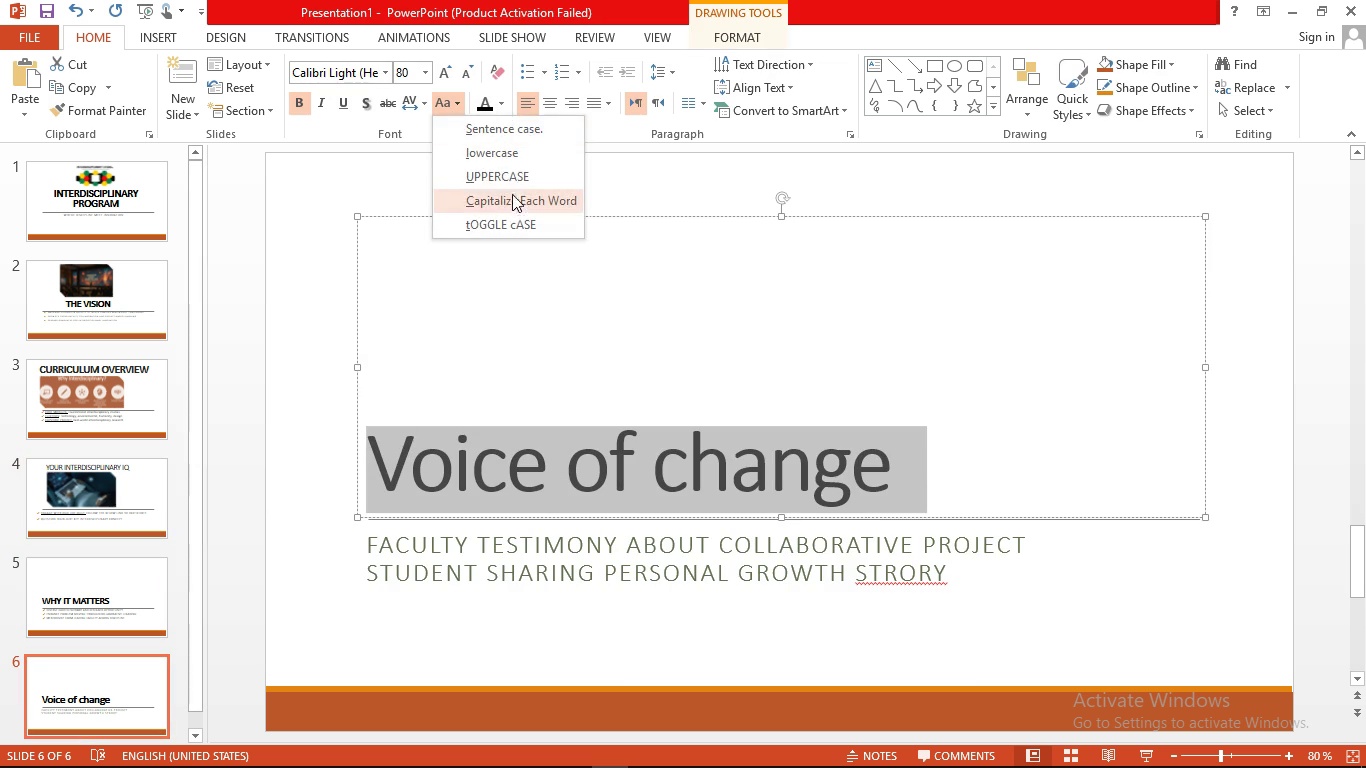 
left_click([503, 180])
 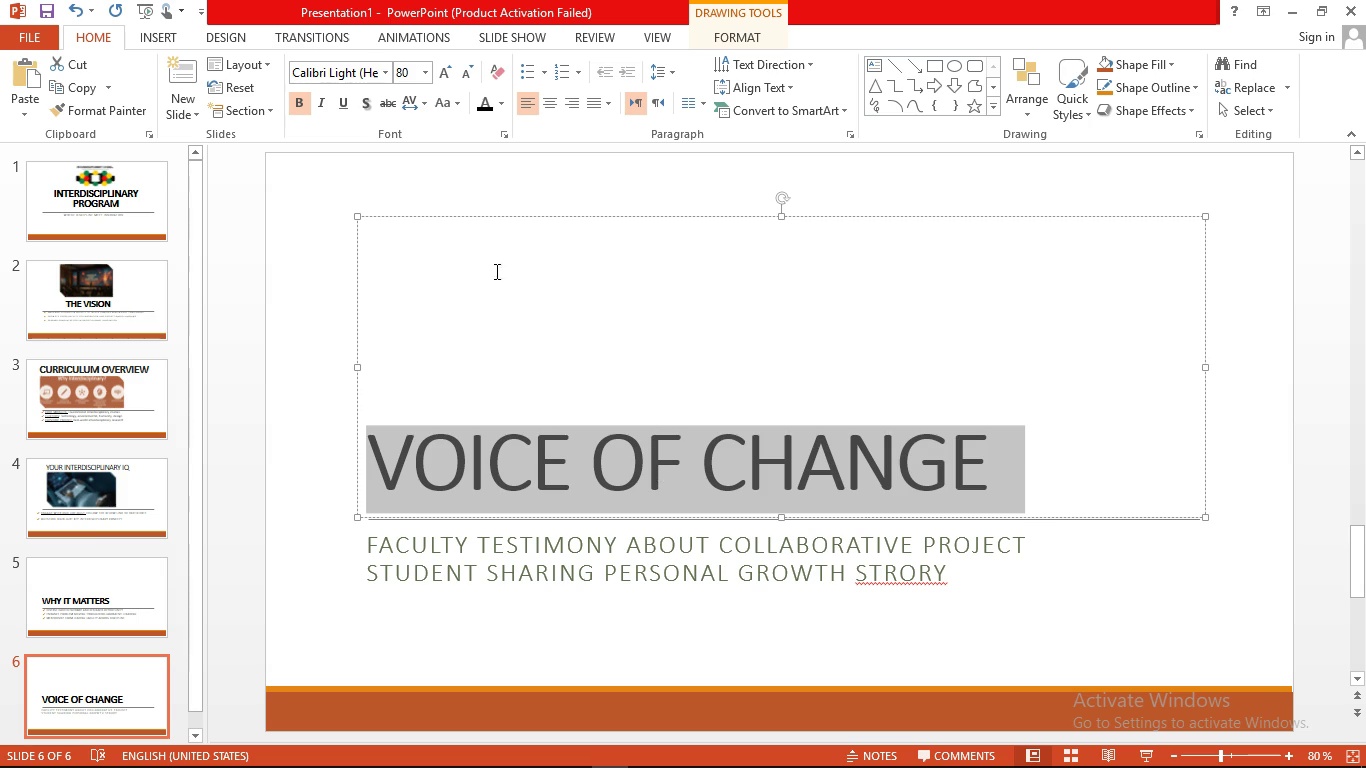 
left_click([518, 309])
 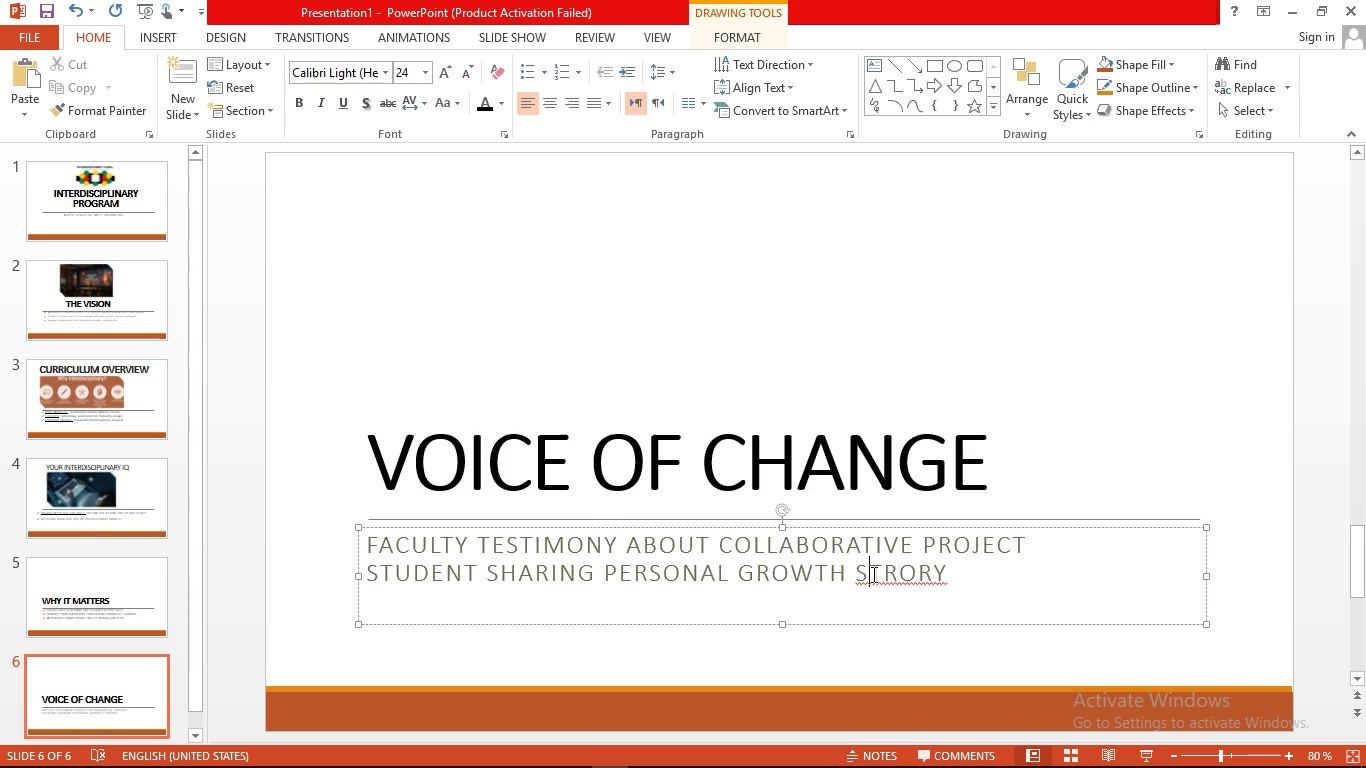 
right_click([872, 574])
 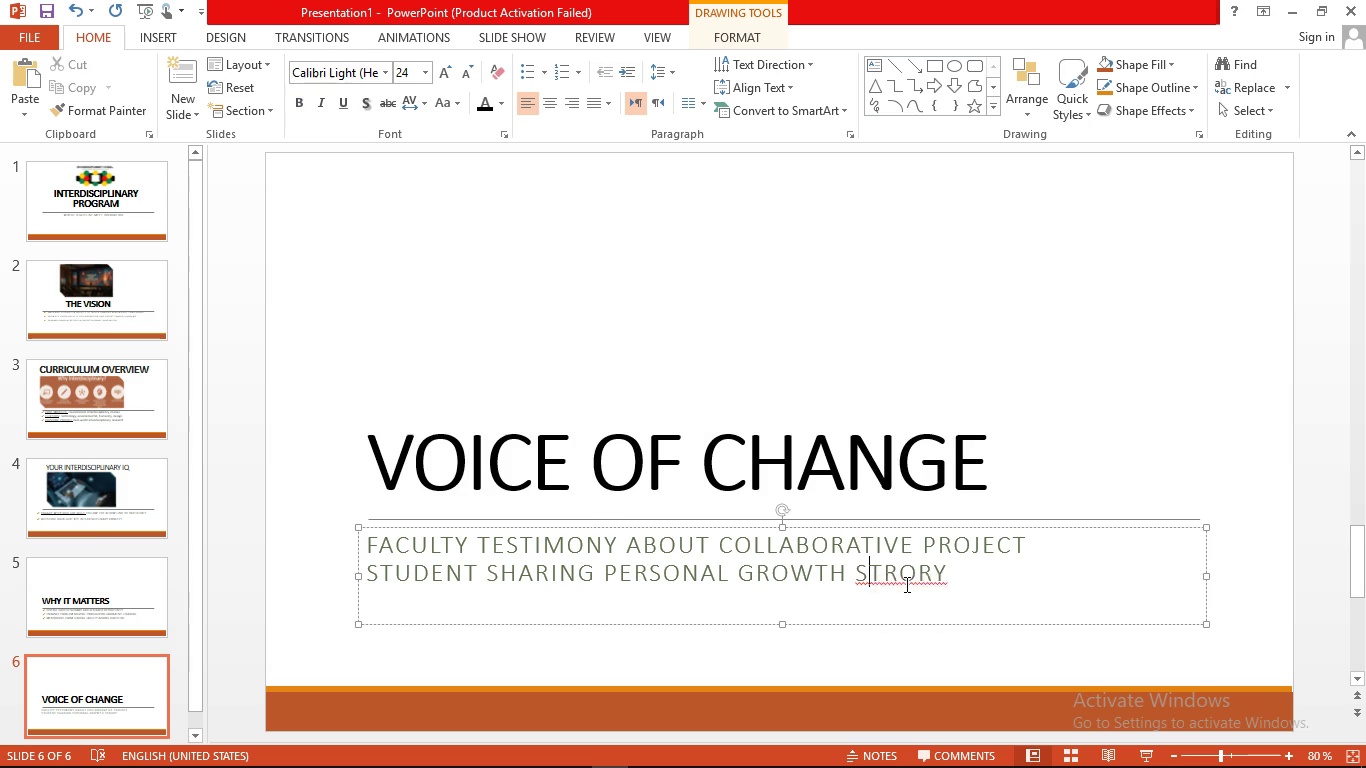 
left_click([905, 584])